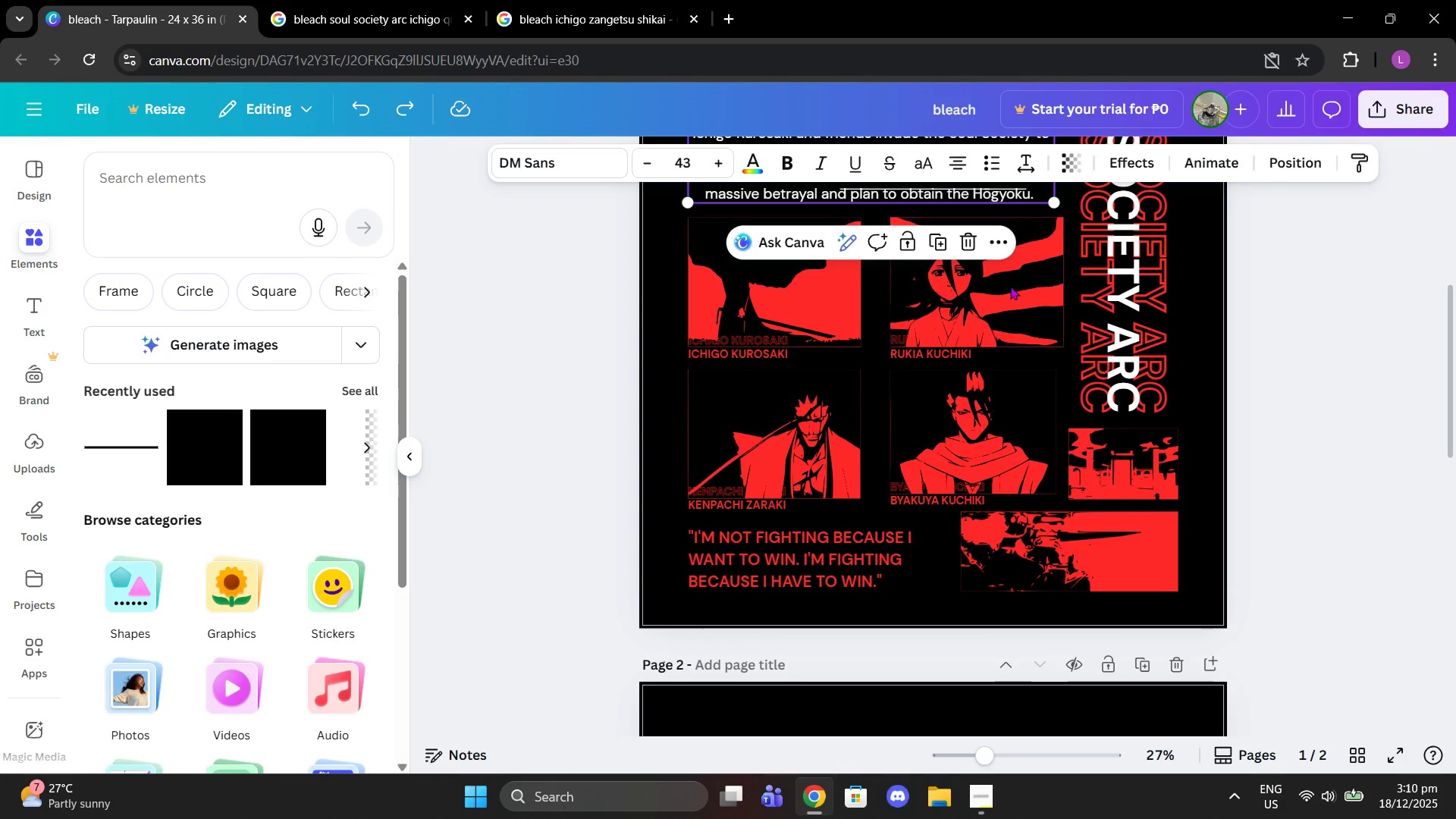 
scroll: coordinate [1008, 328], scroll_direction: up, amount: 3.0
 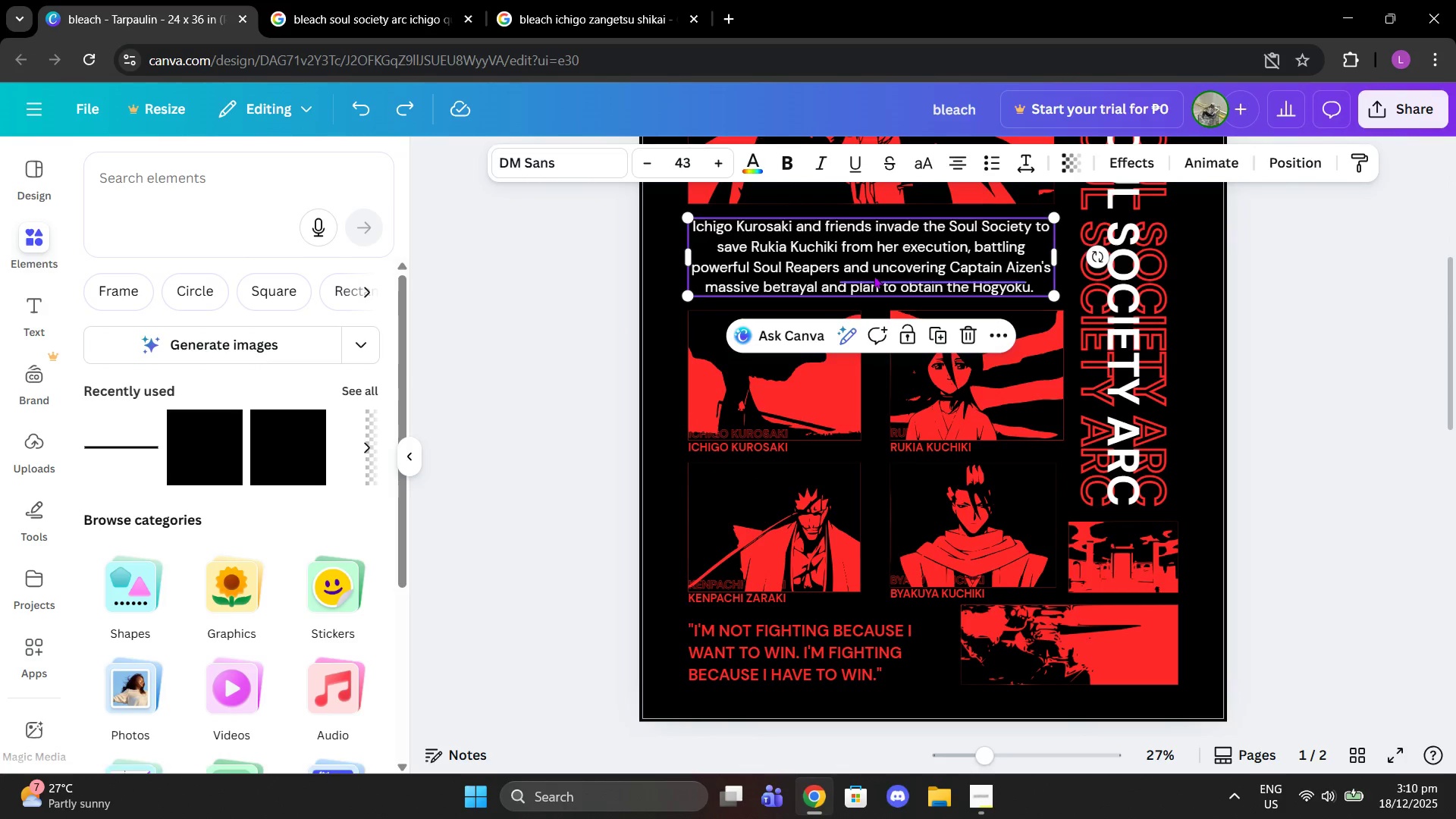 
left_click([873, 277])
 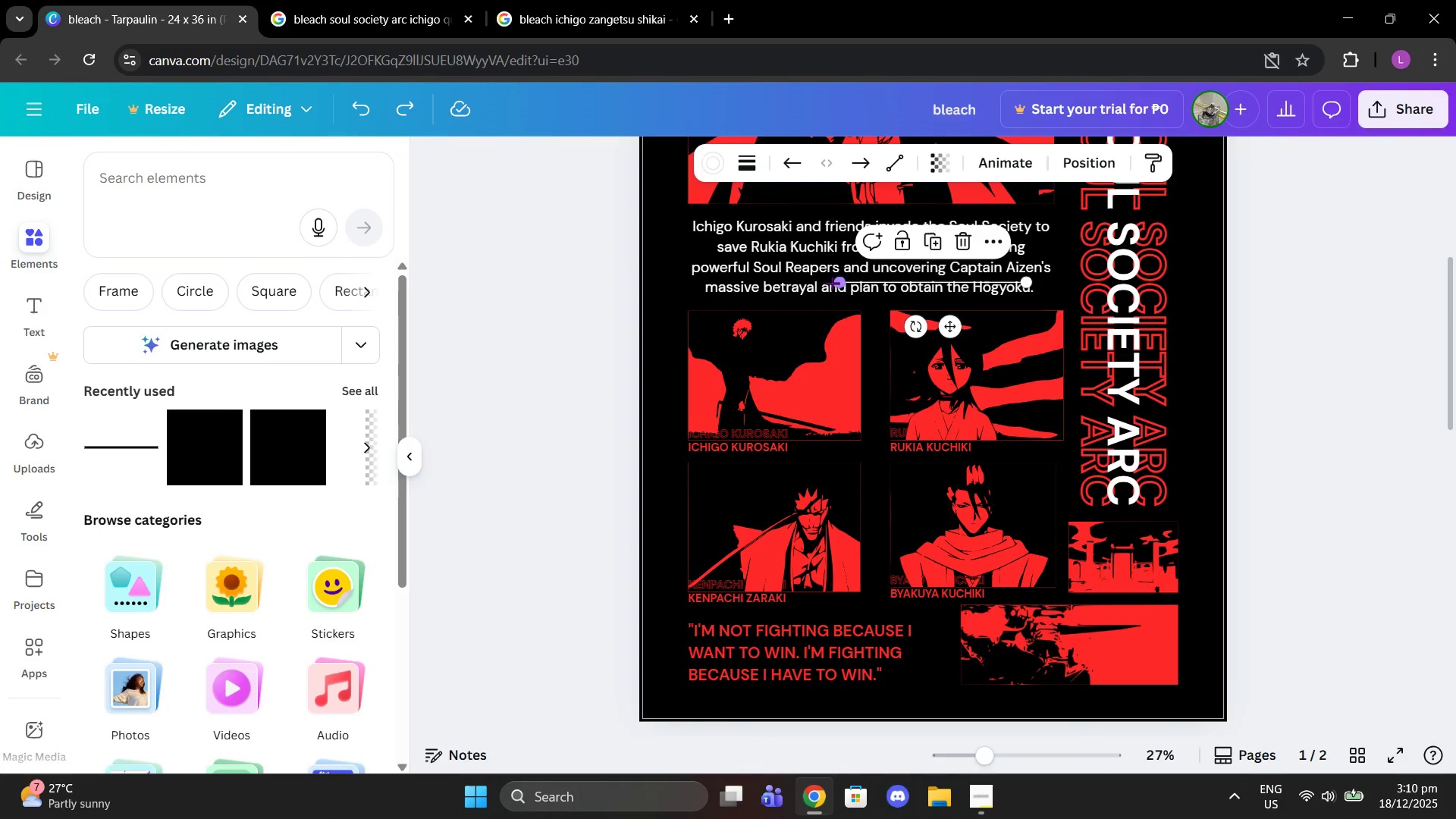 
left_click_drag(start_coordinate=[832, 283], to_coordinate=[674, 613])
 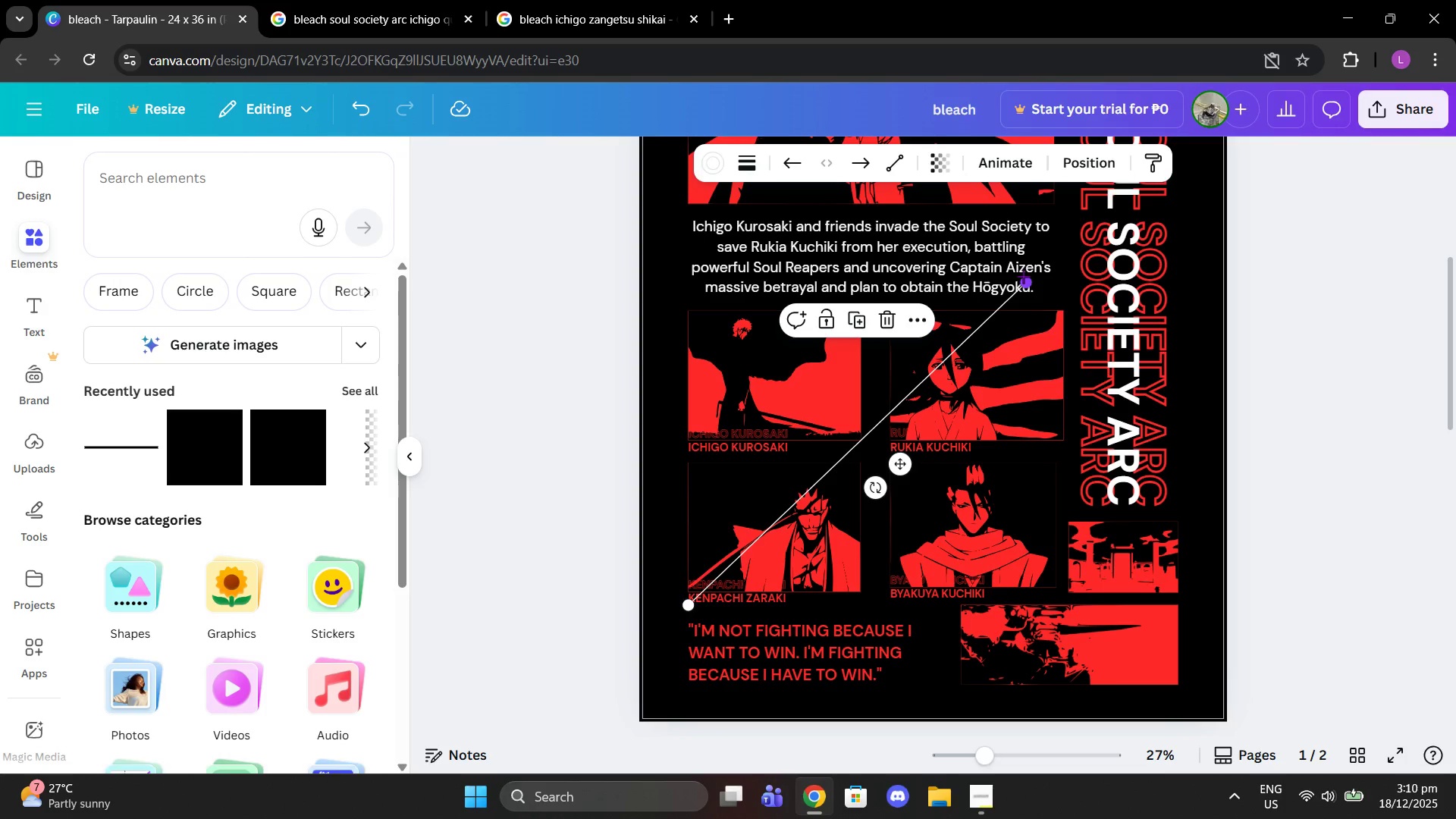 
left_click_drag(start_coordinate=[1025, 285], to_coordinate=[960, 607])
 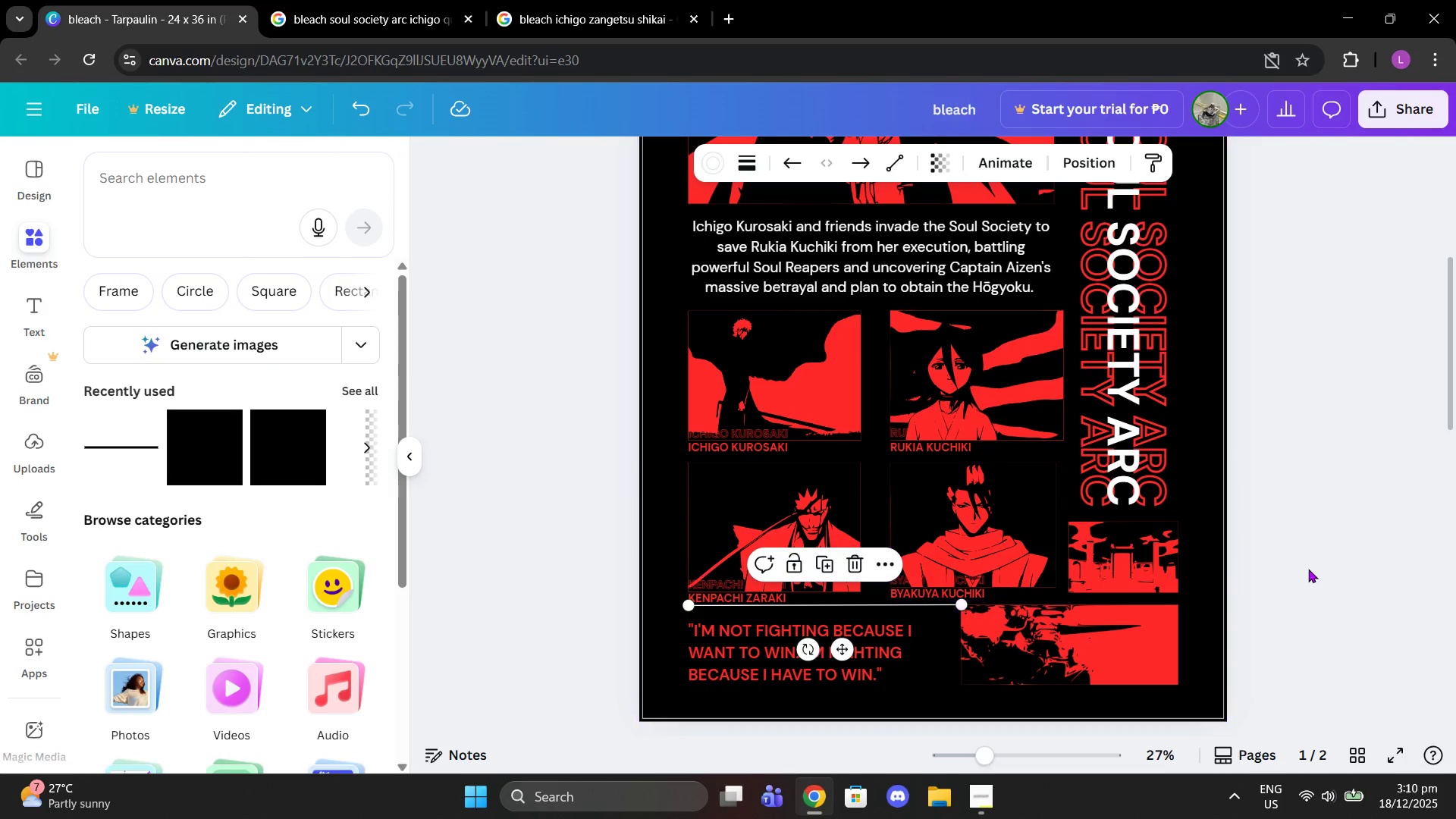 
left_click([1308, 569])
 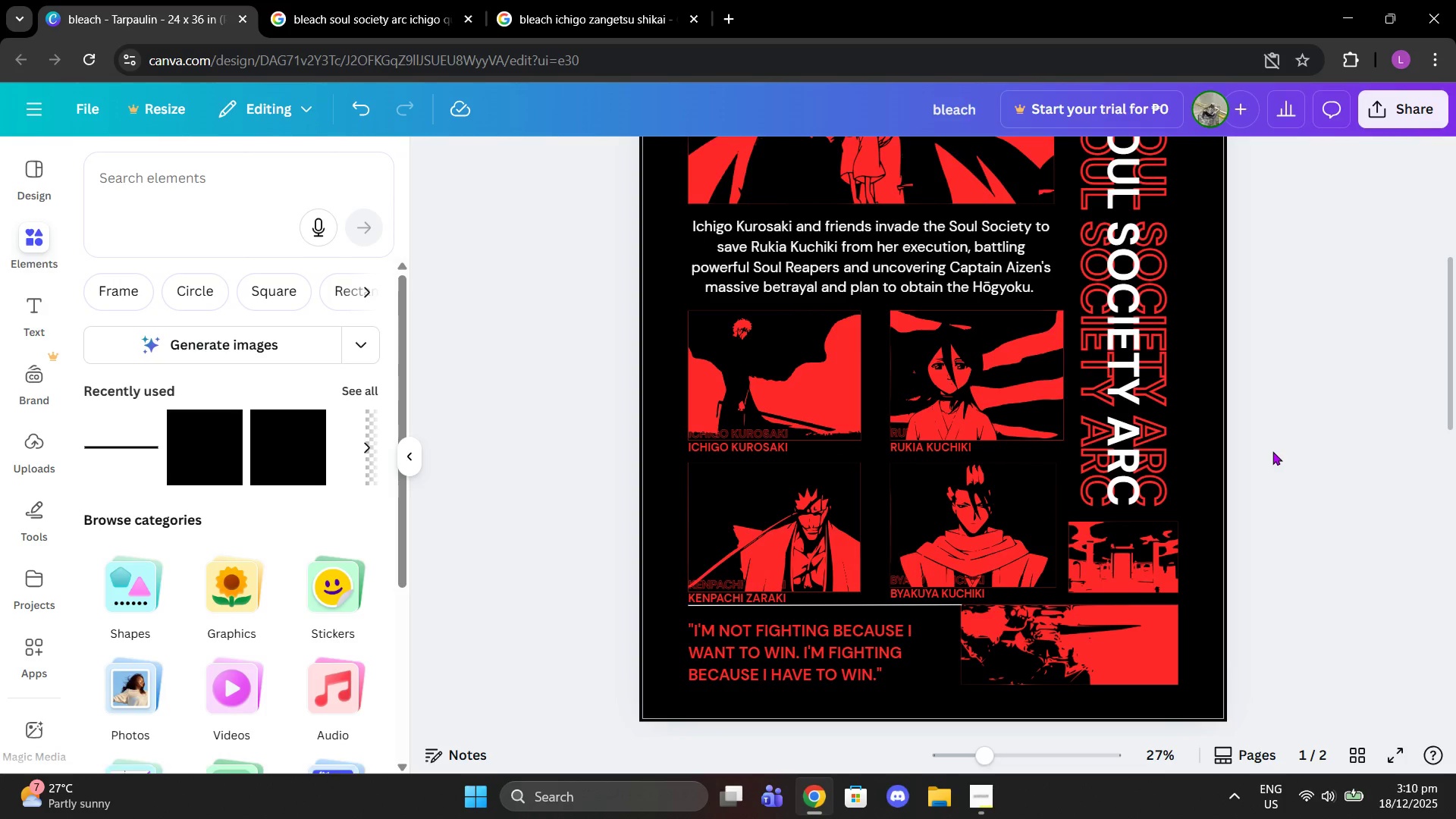 
scroll: coordinate [1278, 438], scroll_direction: up, amount: 2.0
 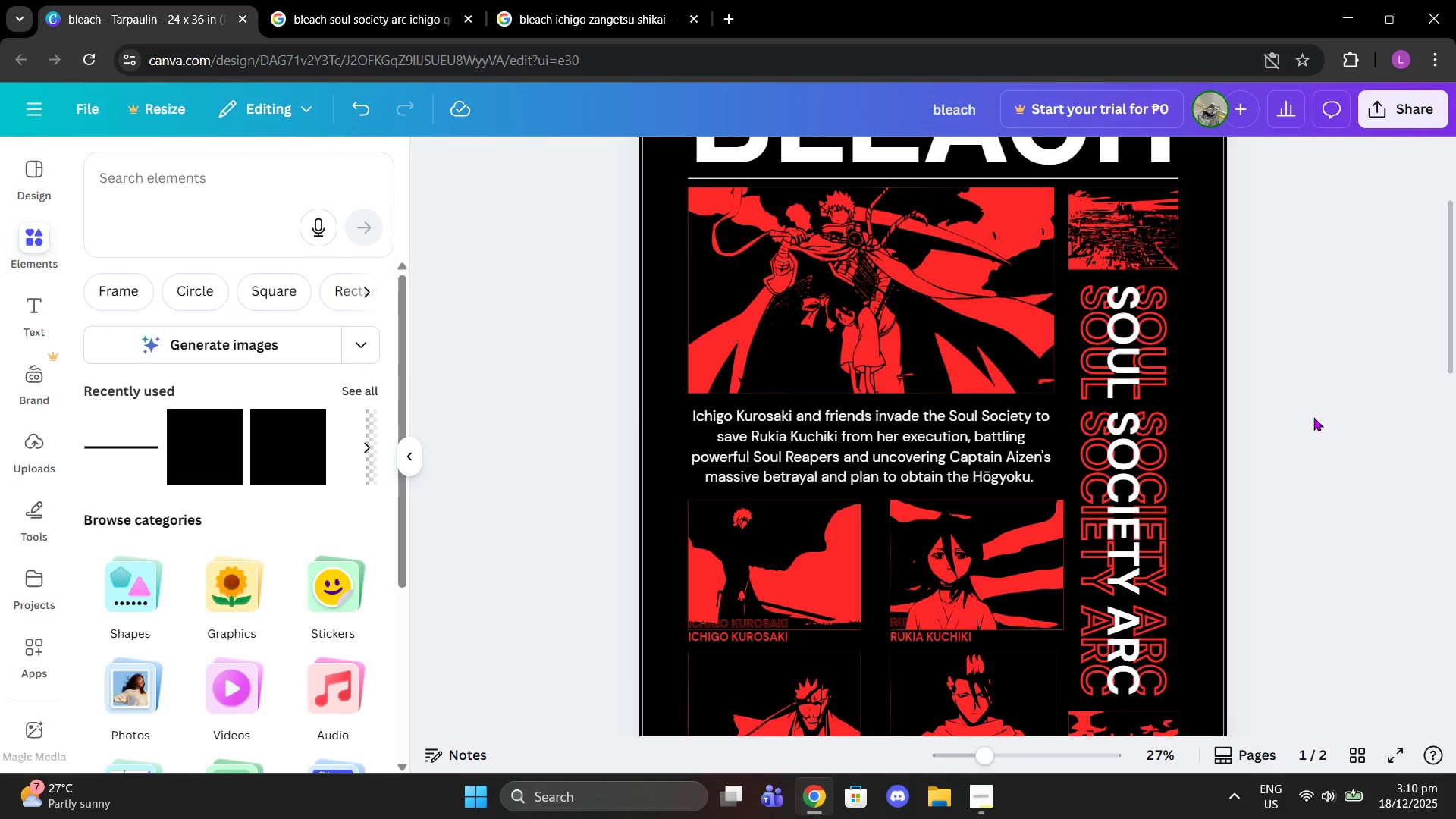 
scroll: coordinate [1318, 446], scroll_direction: down, amount: 4.0
 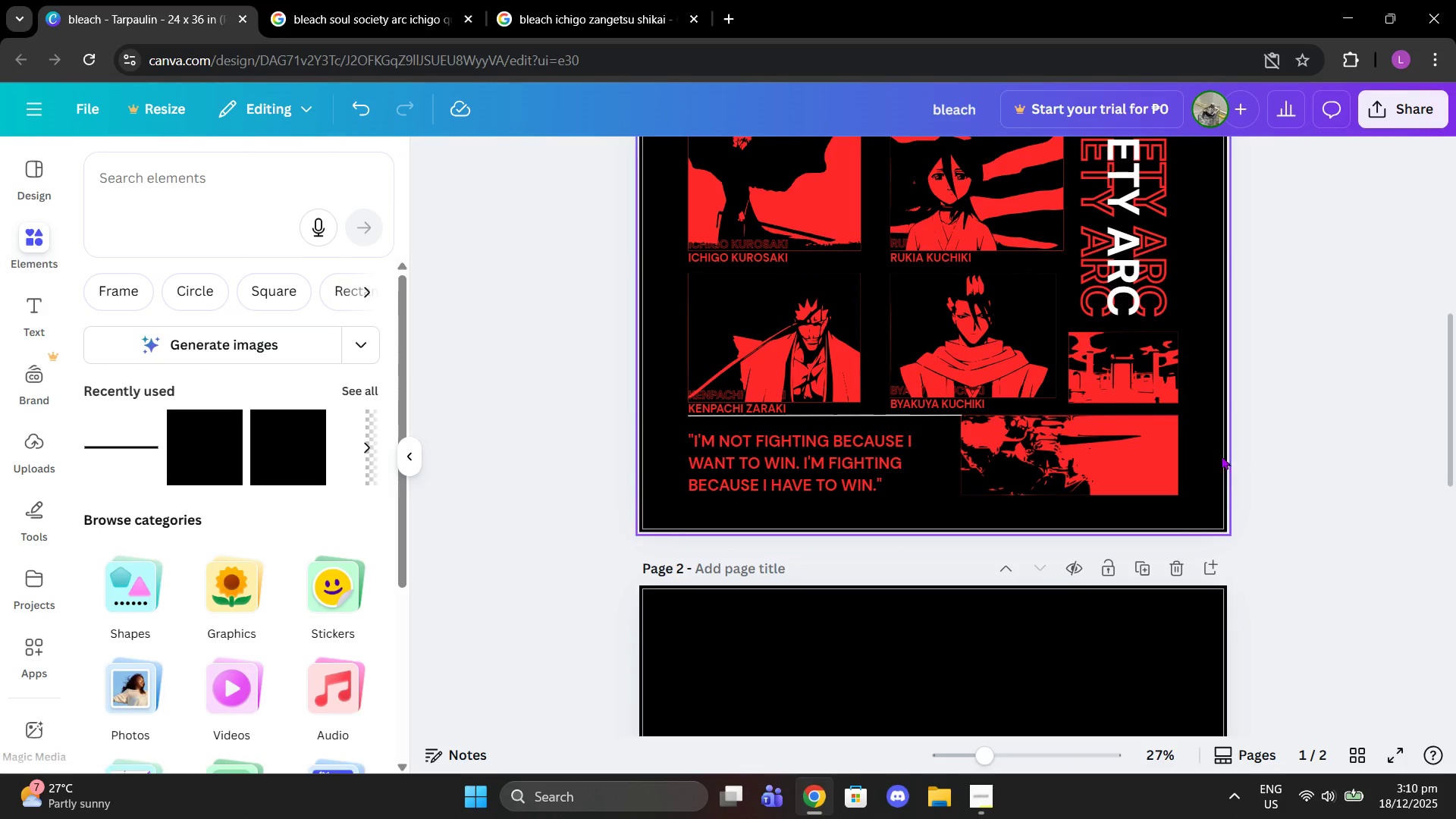 
scroll: coordinate [1213, 451], scroll_direction: up, amount: 1.0
 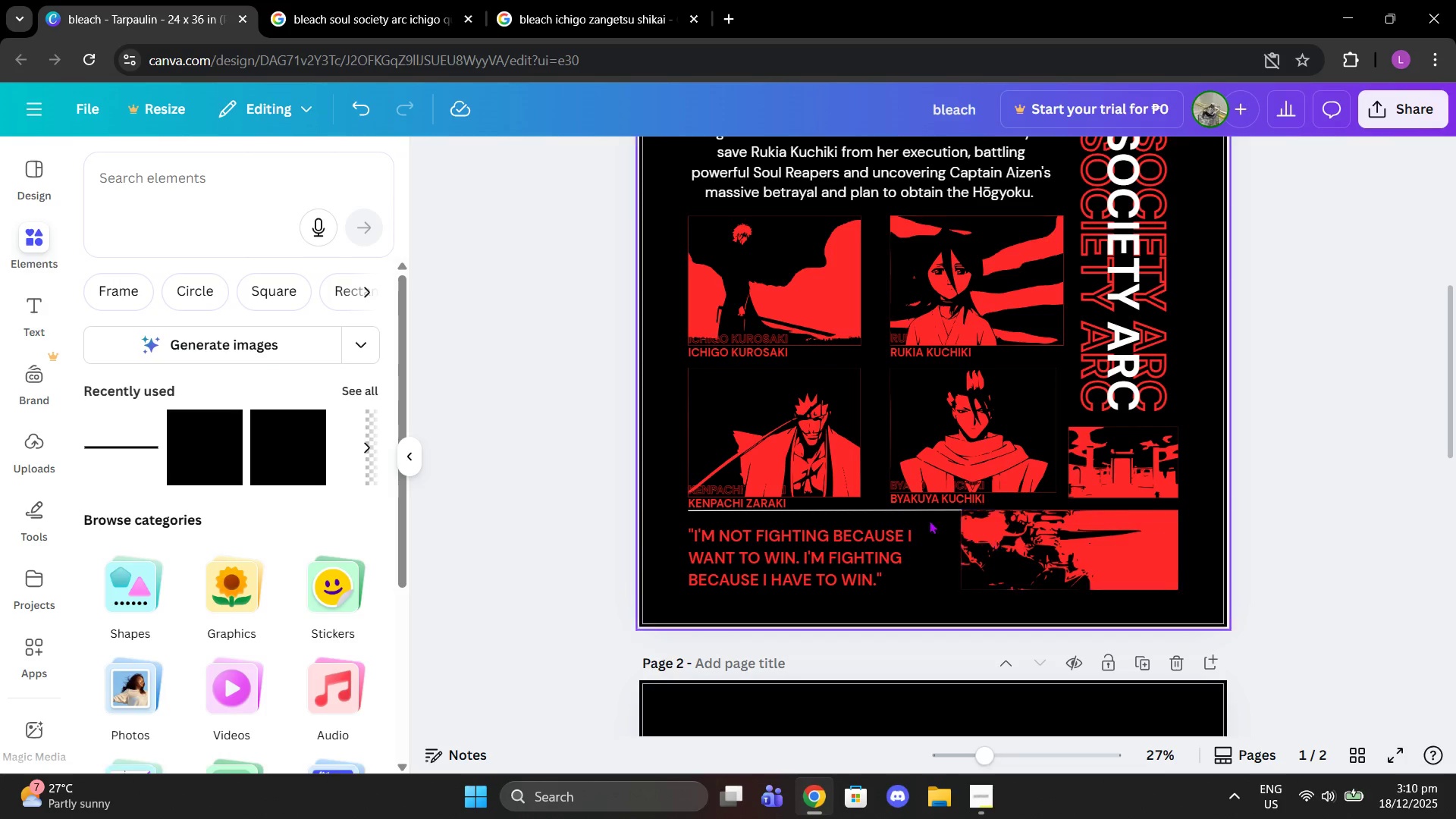 
scroll: coordinate [1062, 563], scroll_direction: down, amount: 7.0
 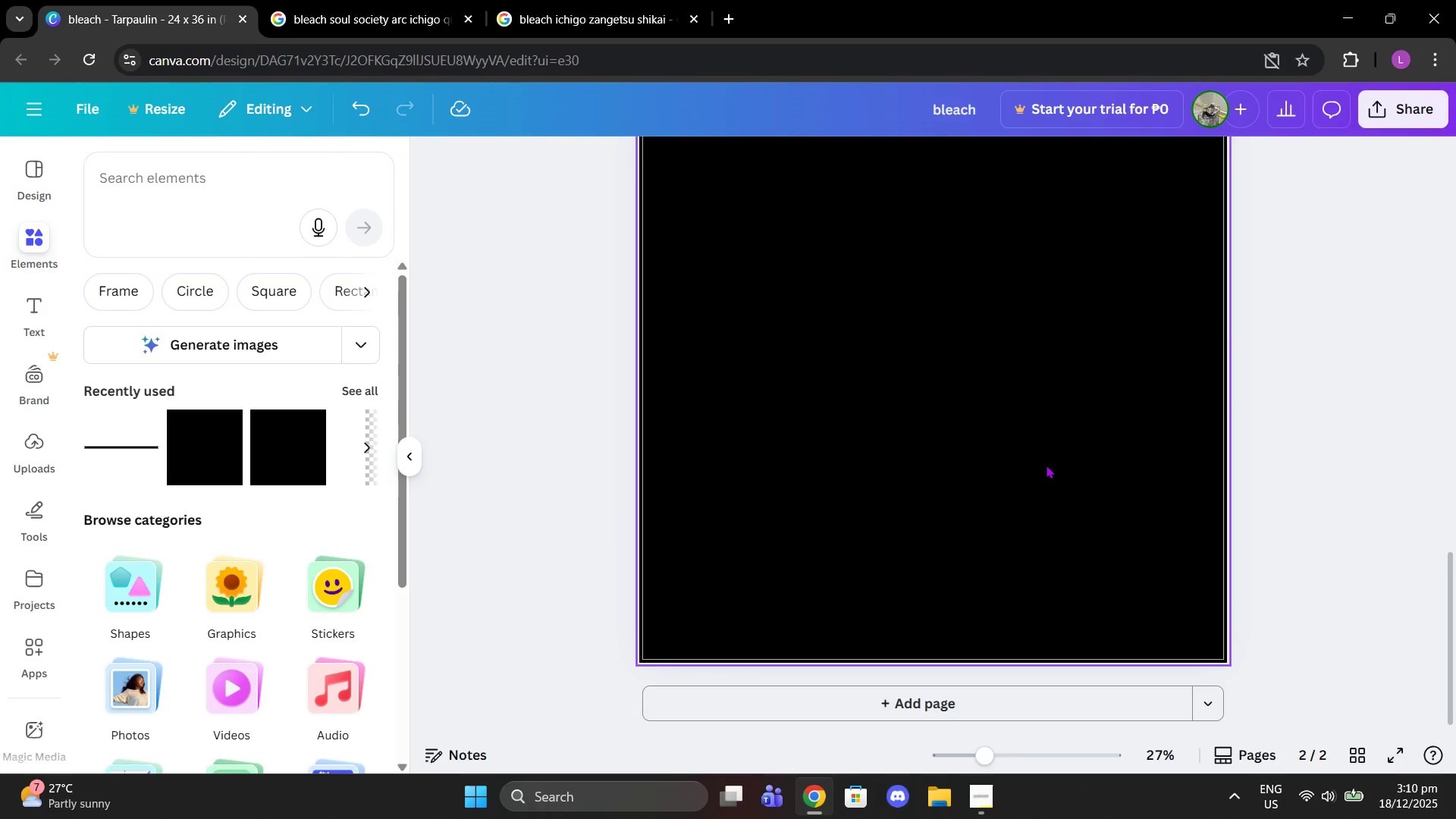 
left_click([1047, 457])
 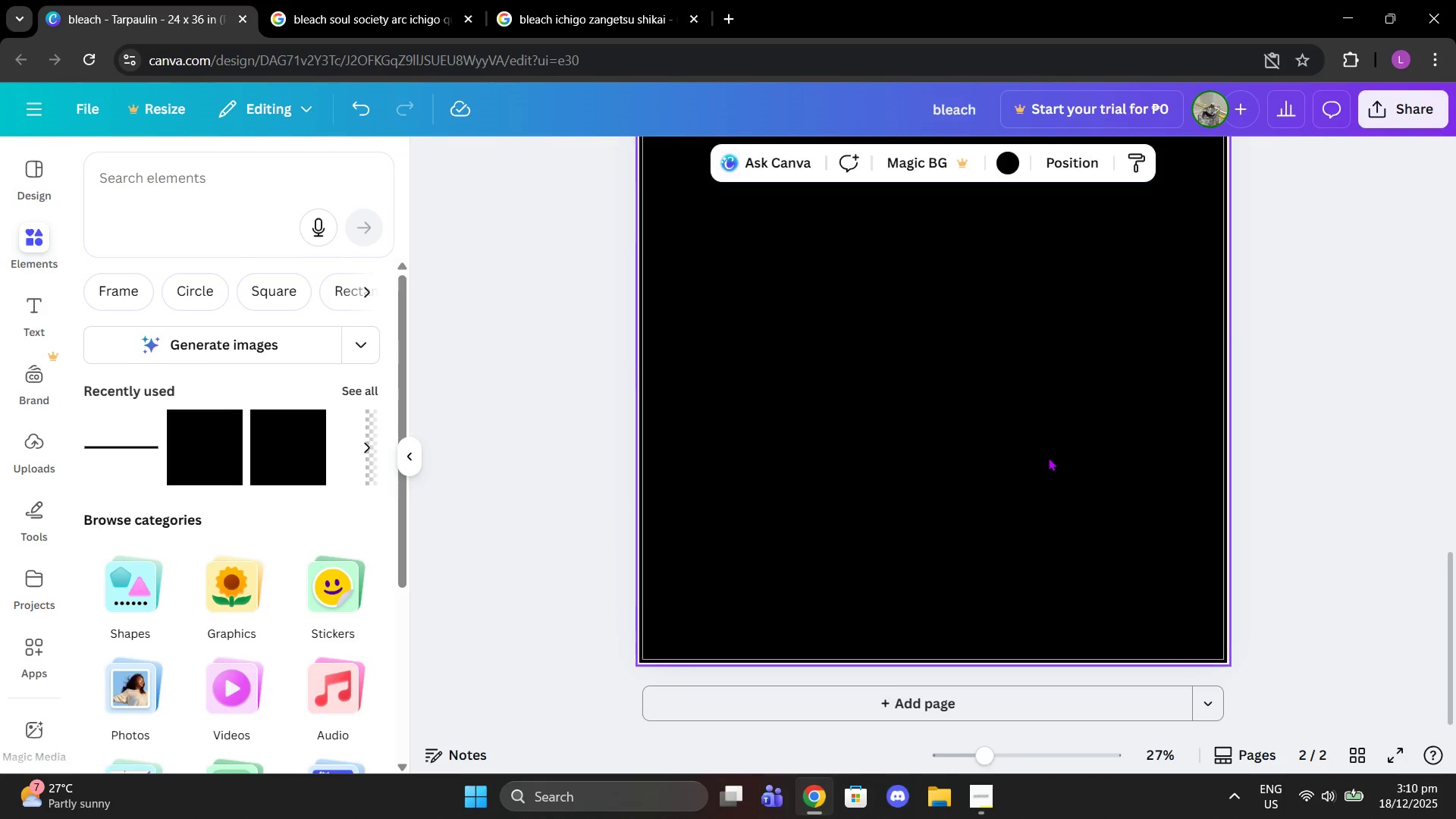 
scroll: coordinate [1169, 235], scroll_direction: up, amount: 6.0
 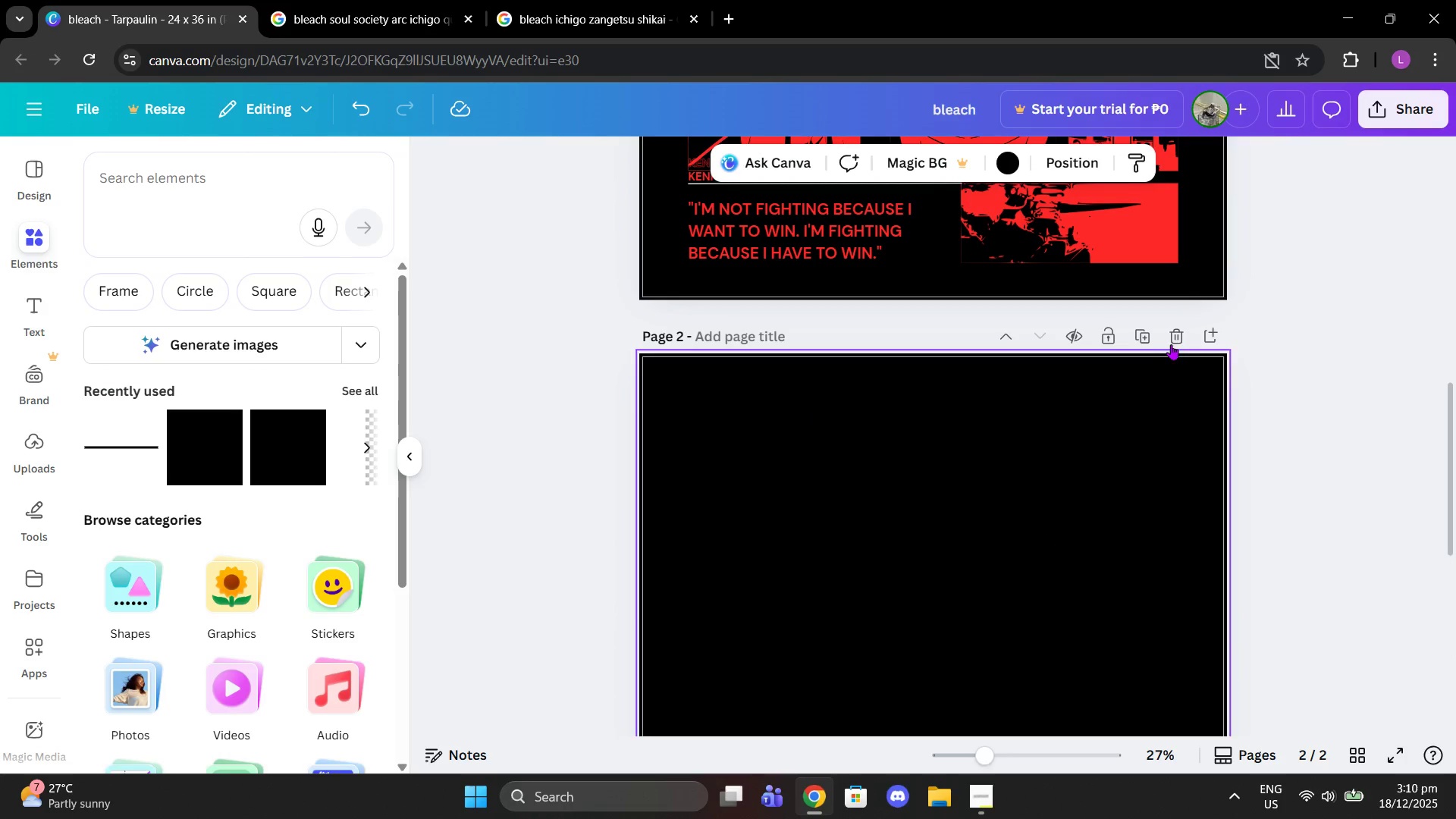 
left_click([1176, 339])
 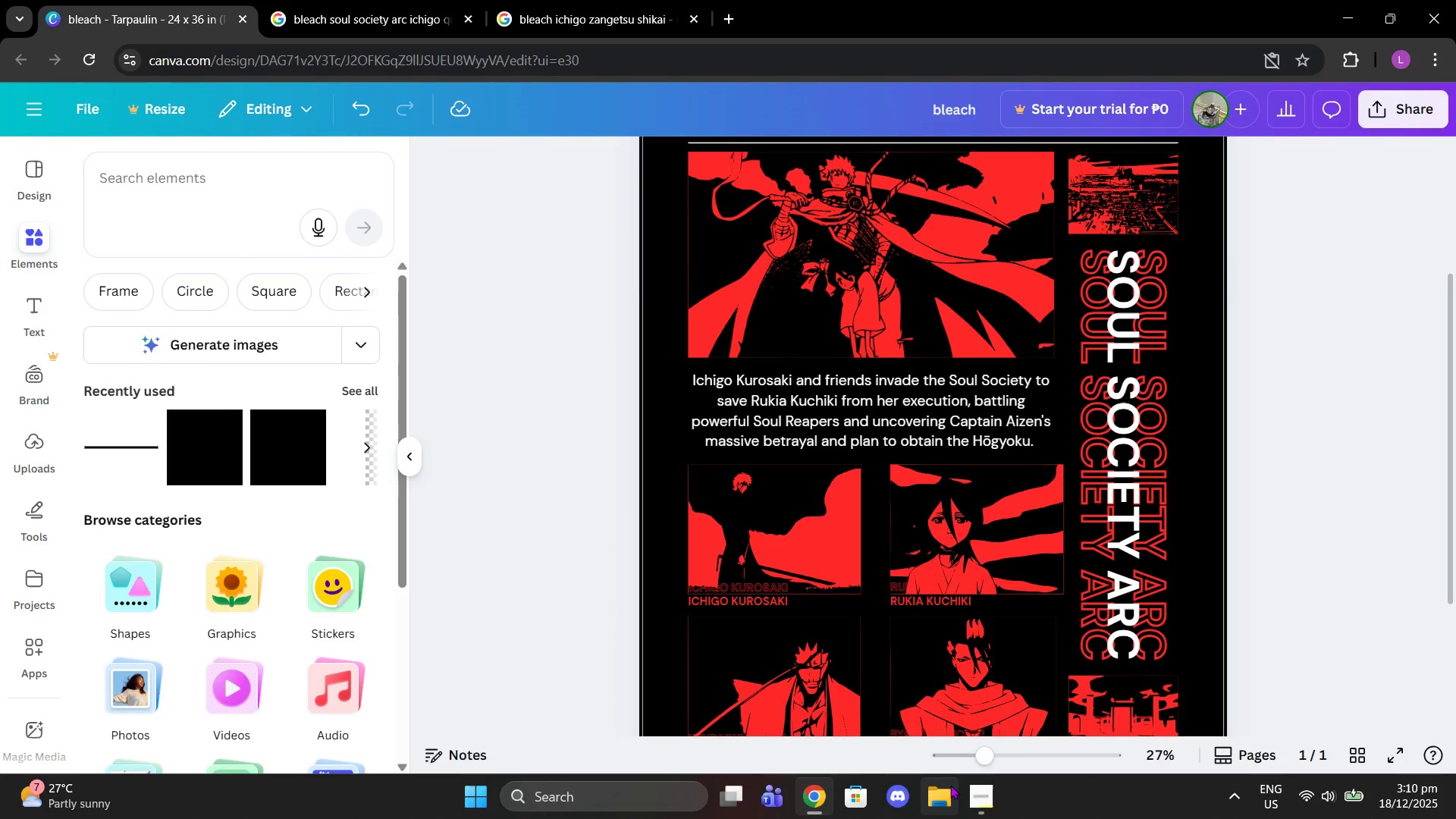 
left_click([971, 785])